 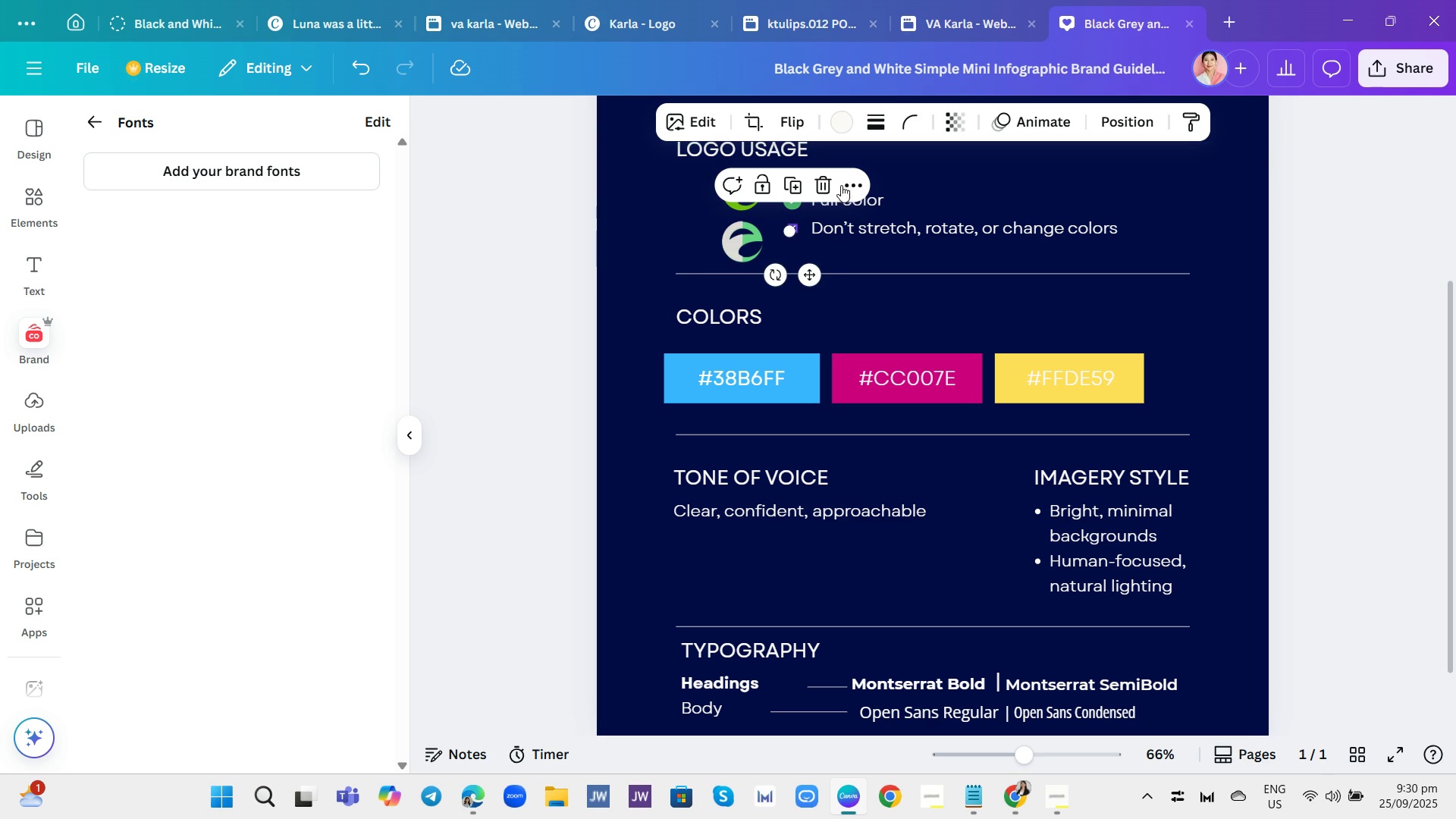 
left_click([817, 178])
 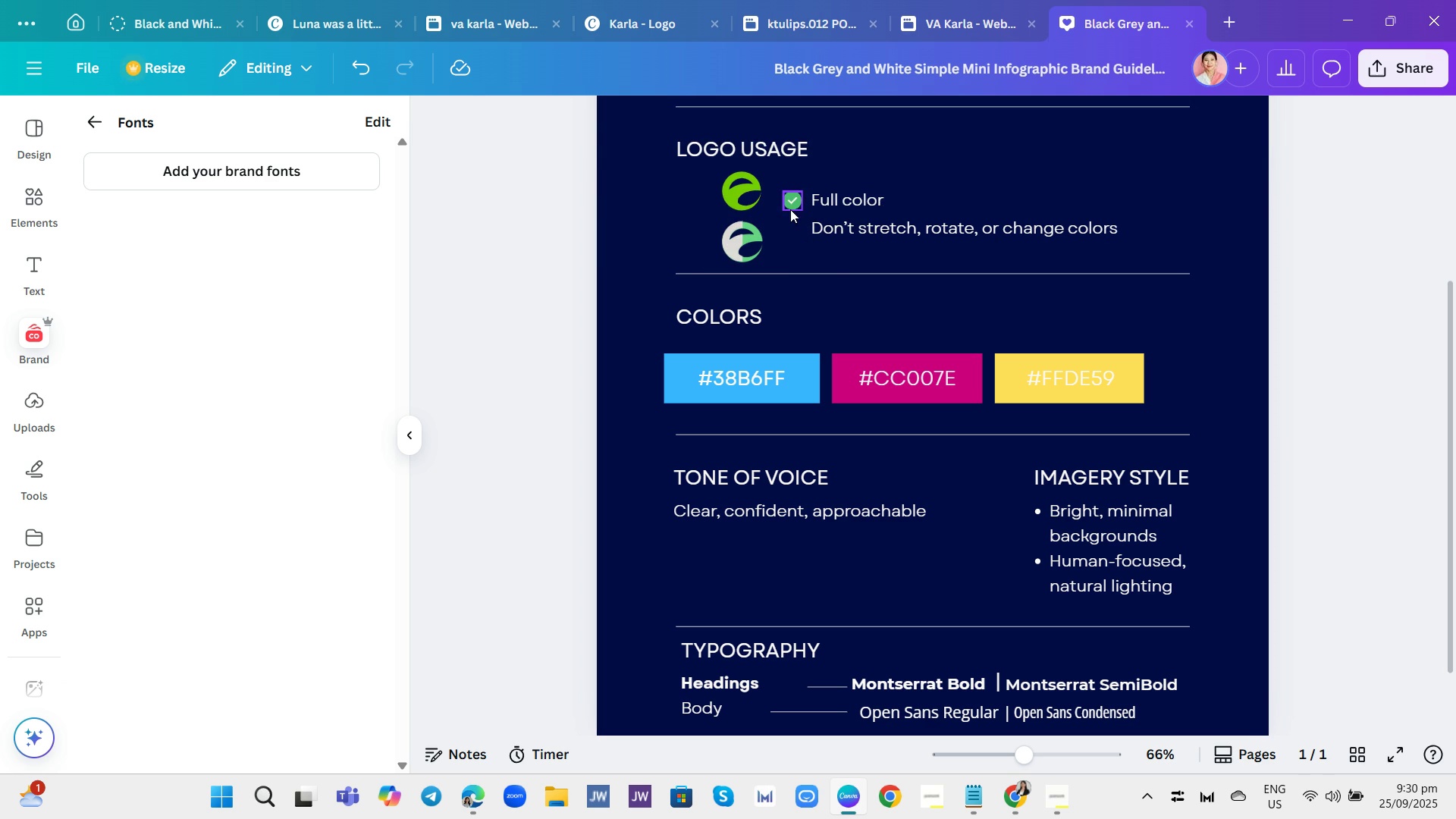 
left_click([790, 209])
 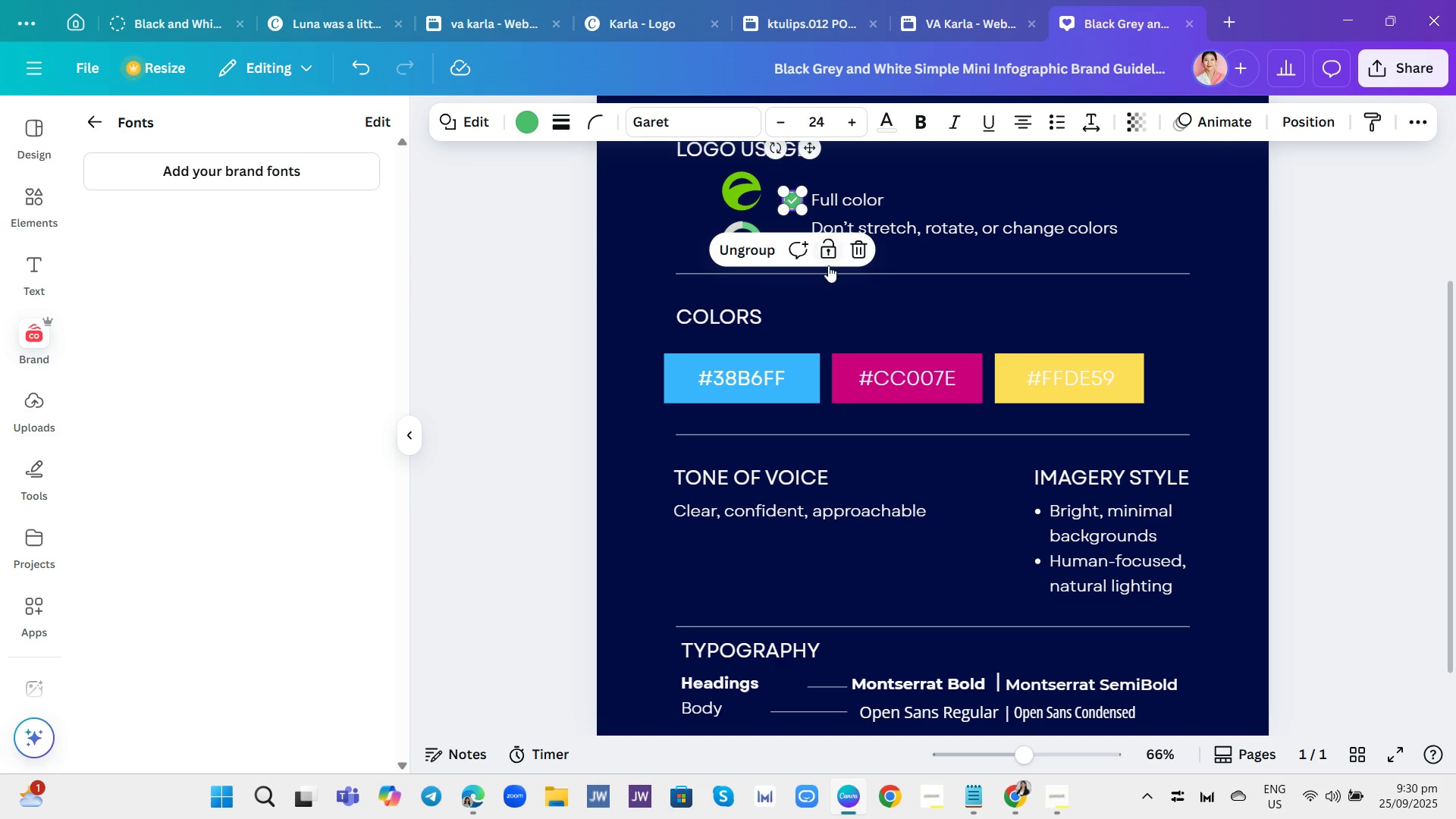 
left_click([827, 290])
 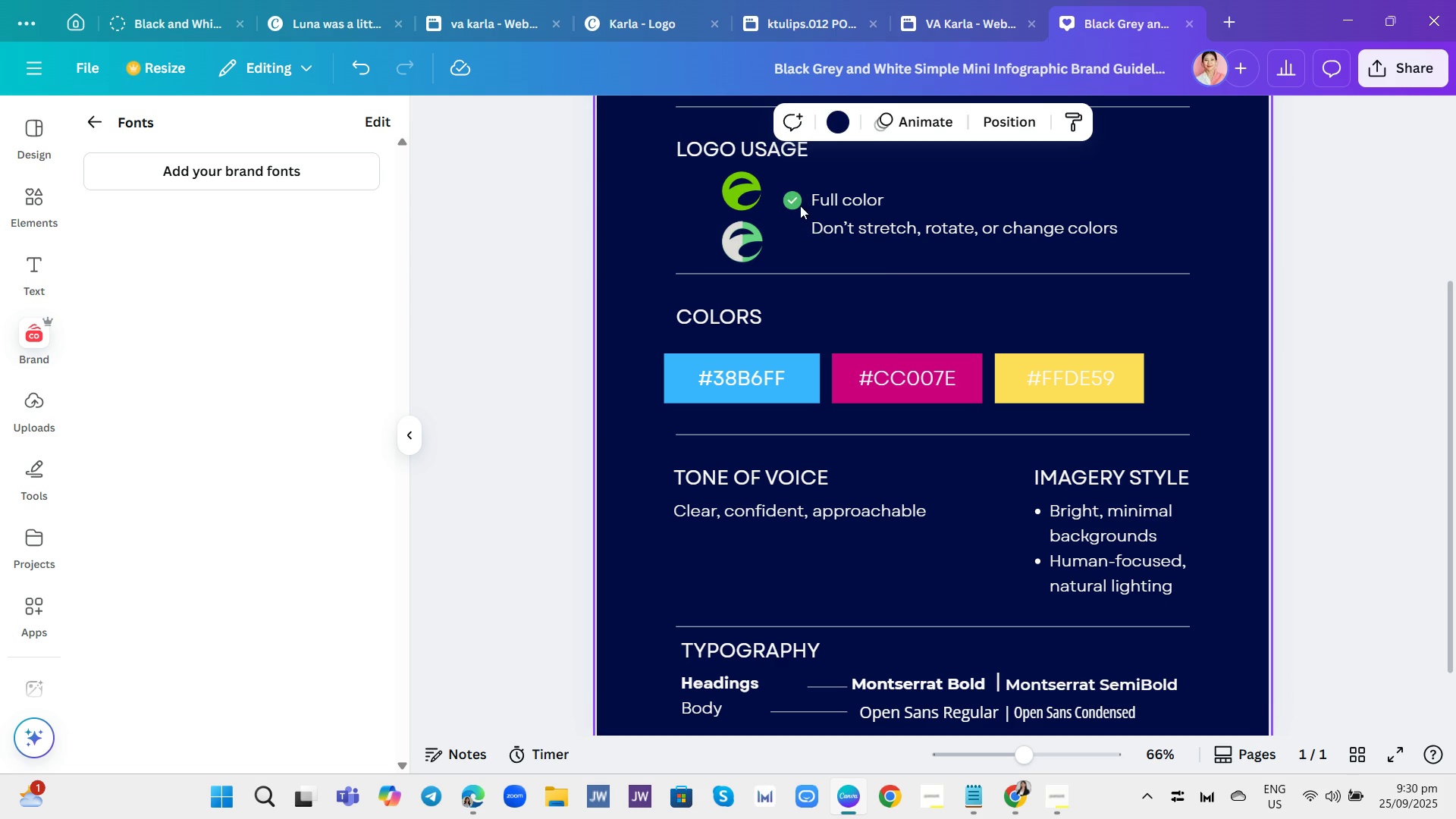 
mouse_move([805, 225])
 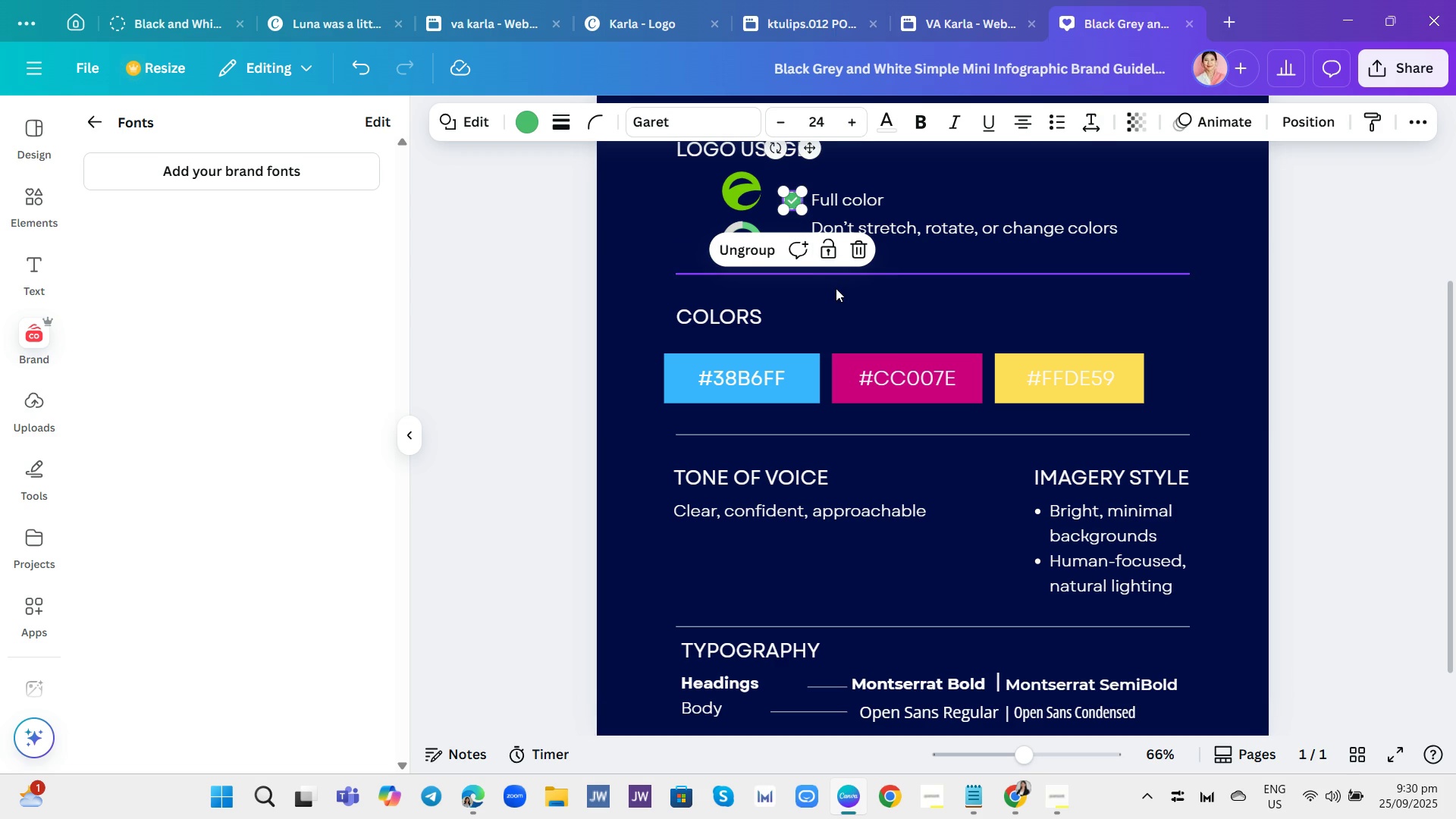 
left_click([836, 288])
 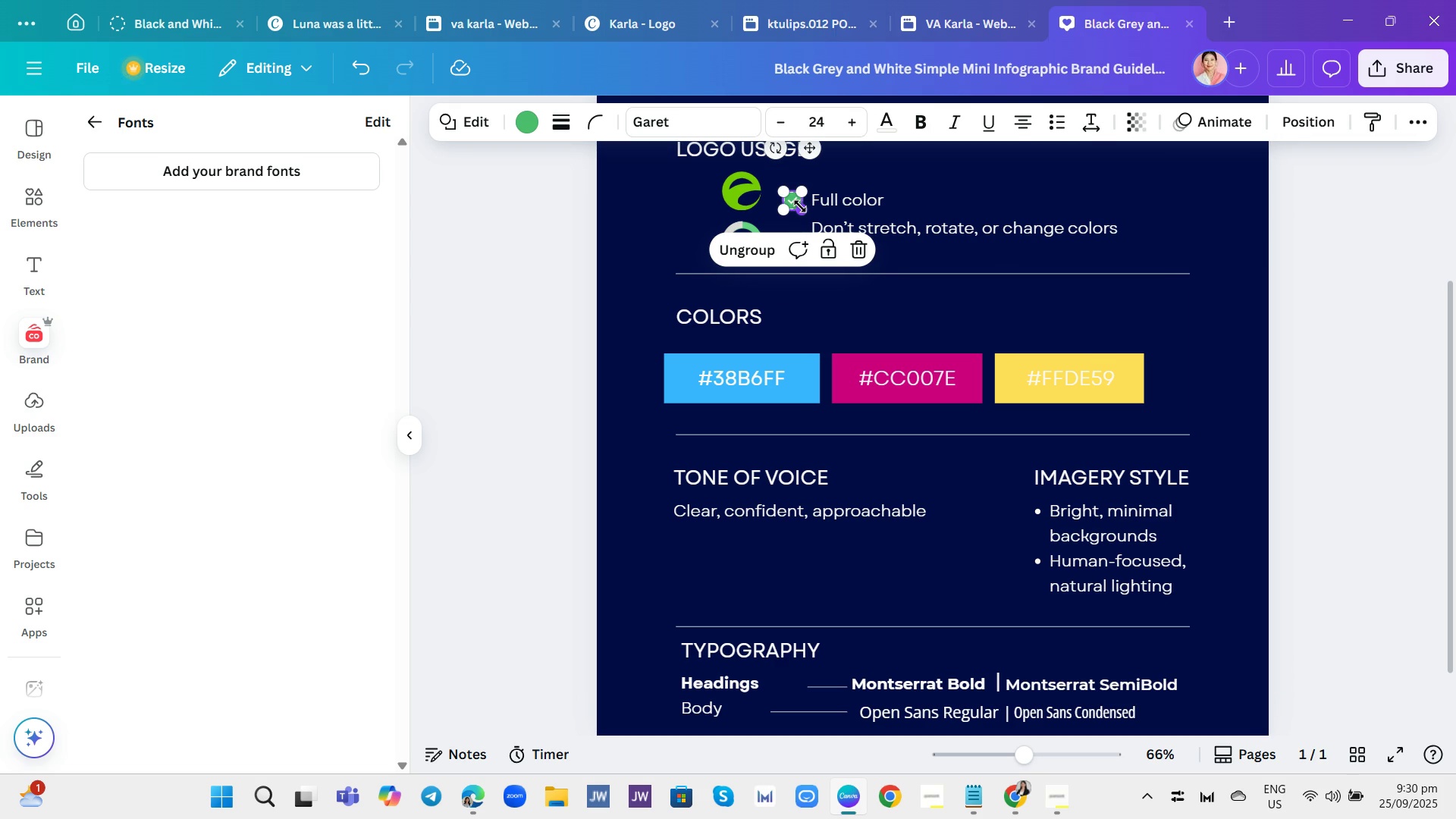 
left_click([800, 206])
 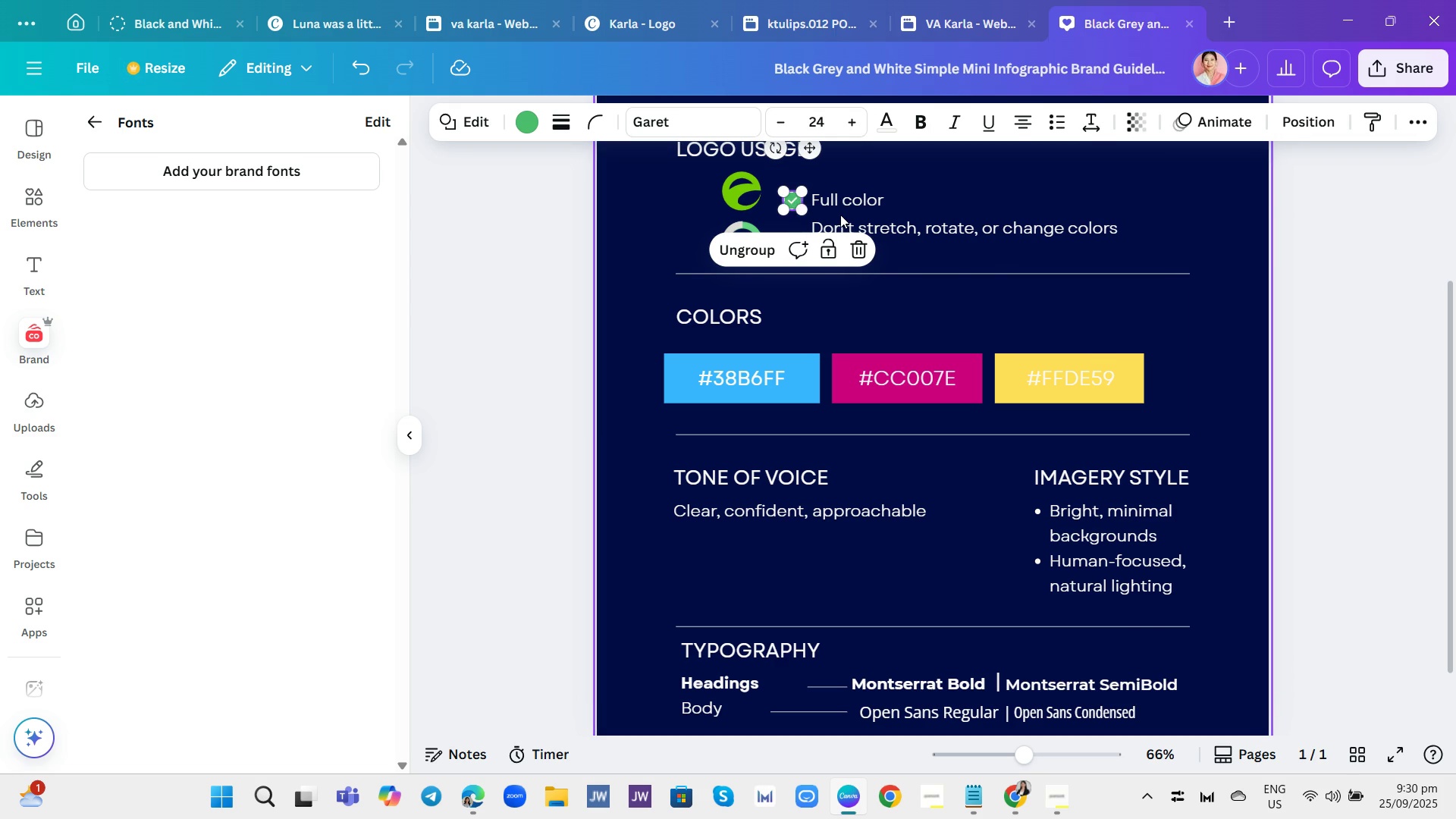 
scroll: coordinate [840, 215], scroll_direction: up, amount: 1.0
 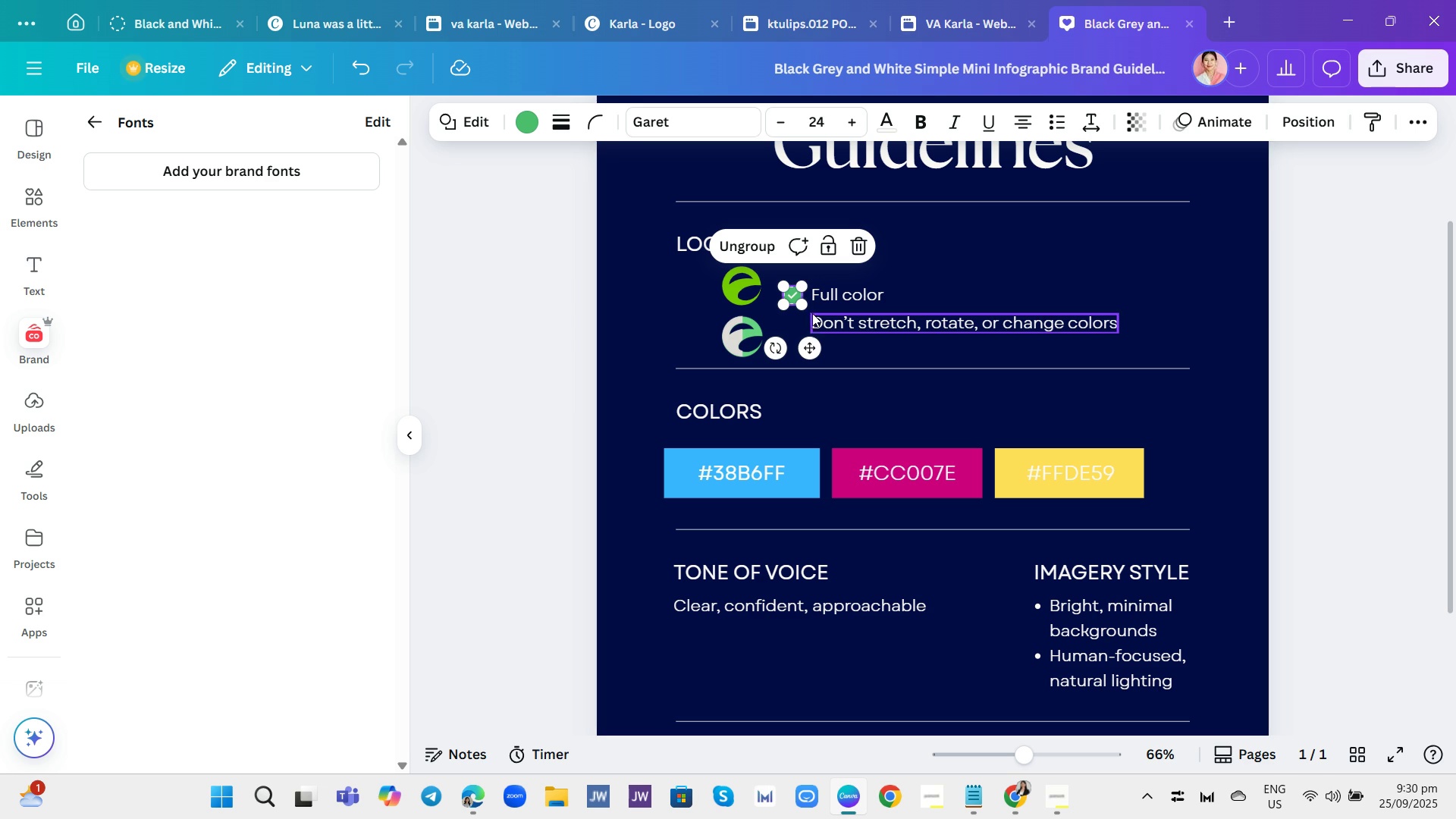 
left_click([928, 265])